 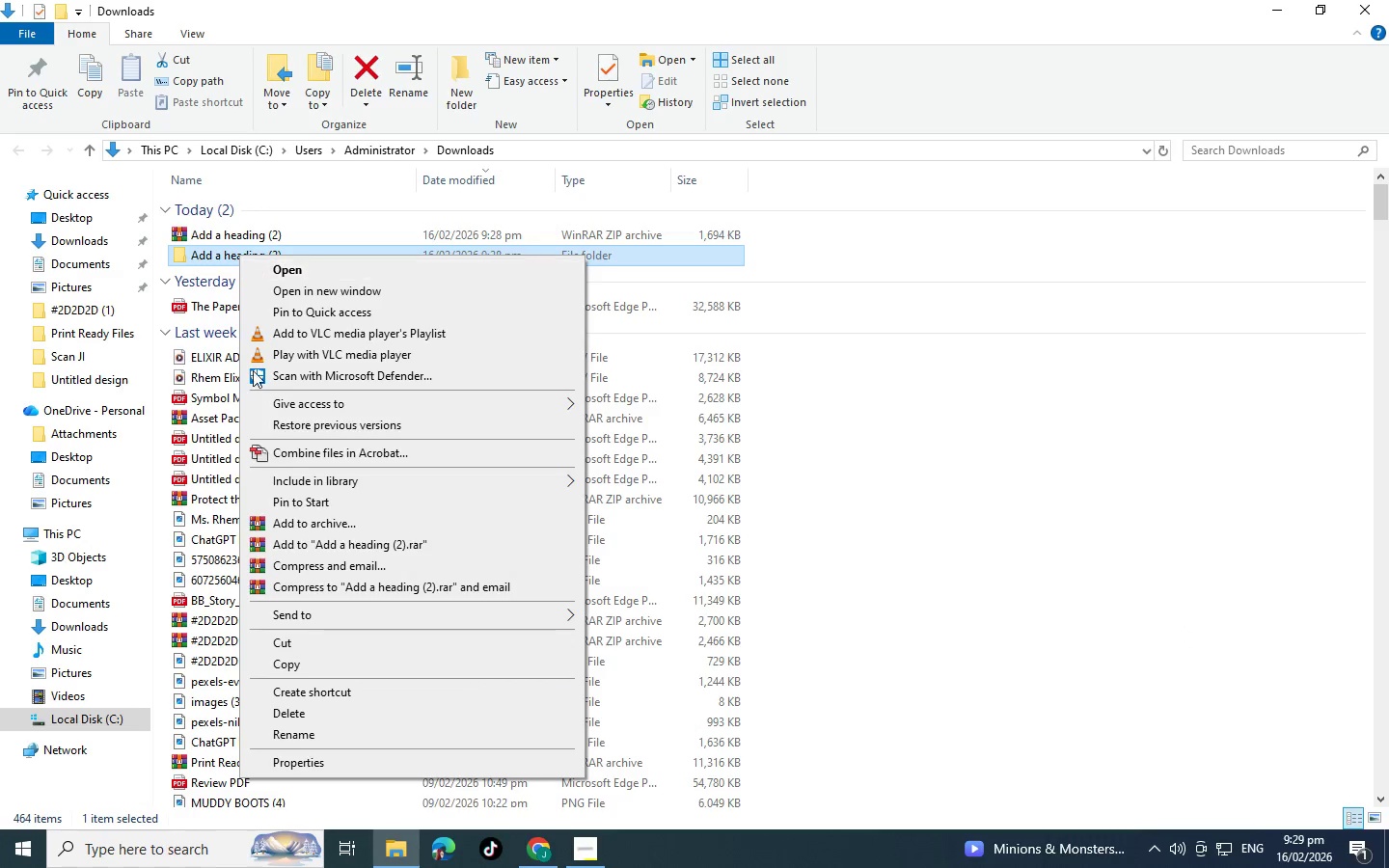 
left_click([325, 739])
 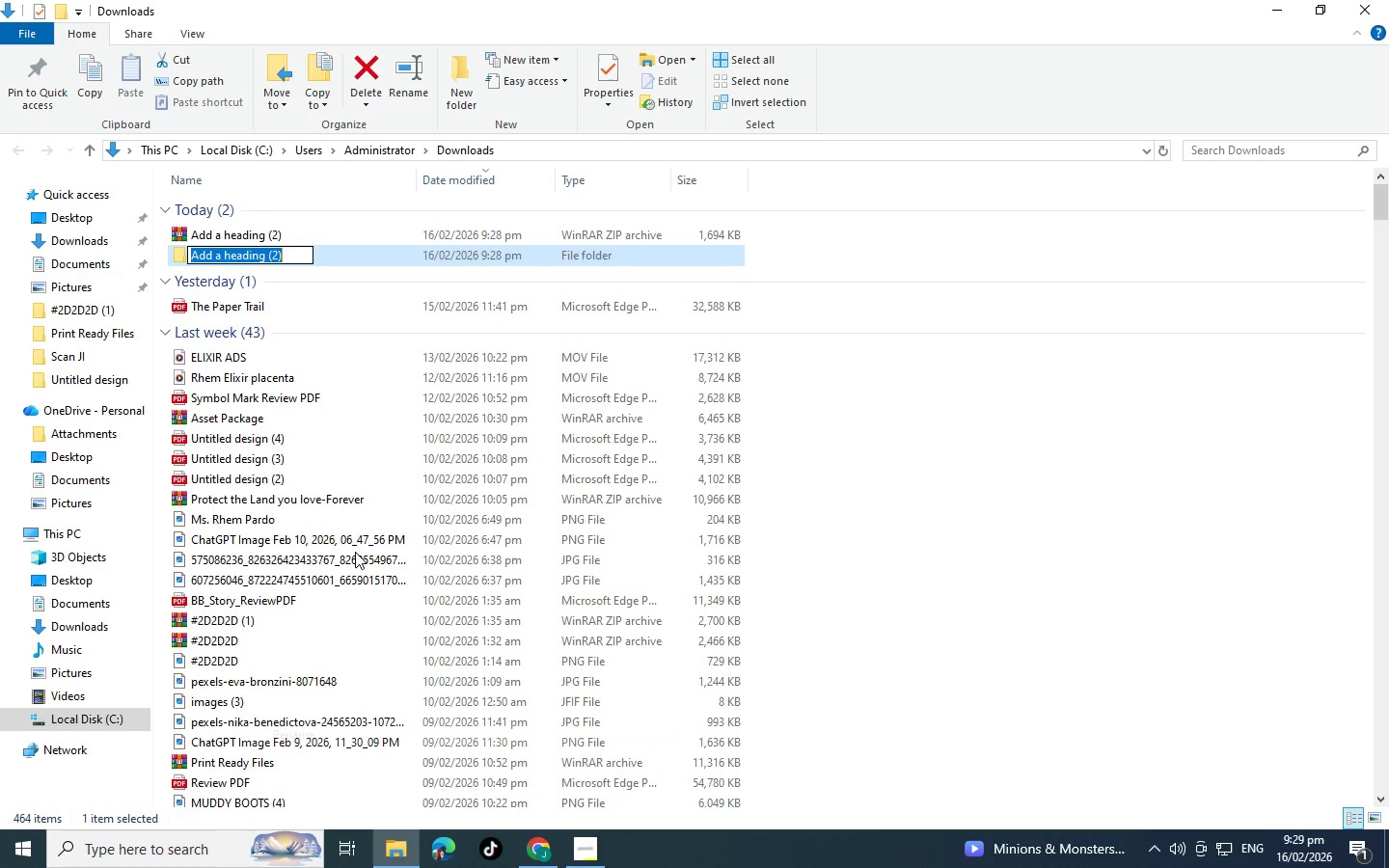 
type(Final Logo Assets)
 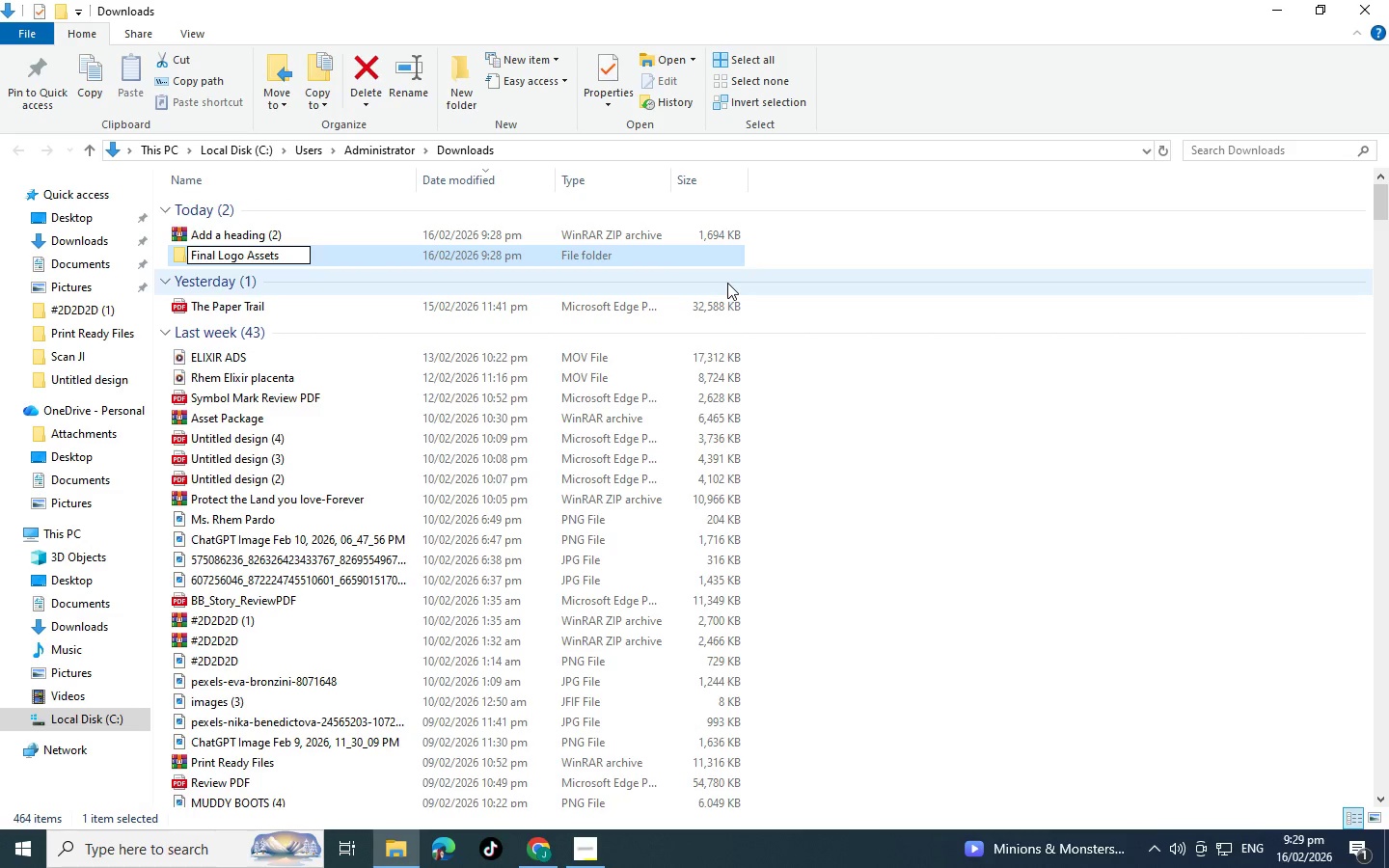 
left_click([744, 263])
 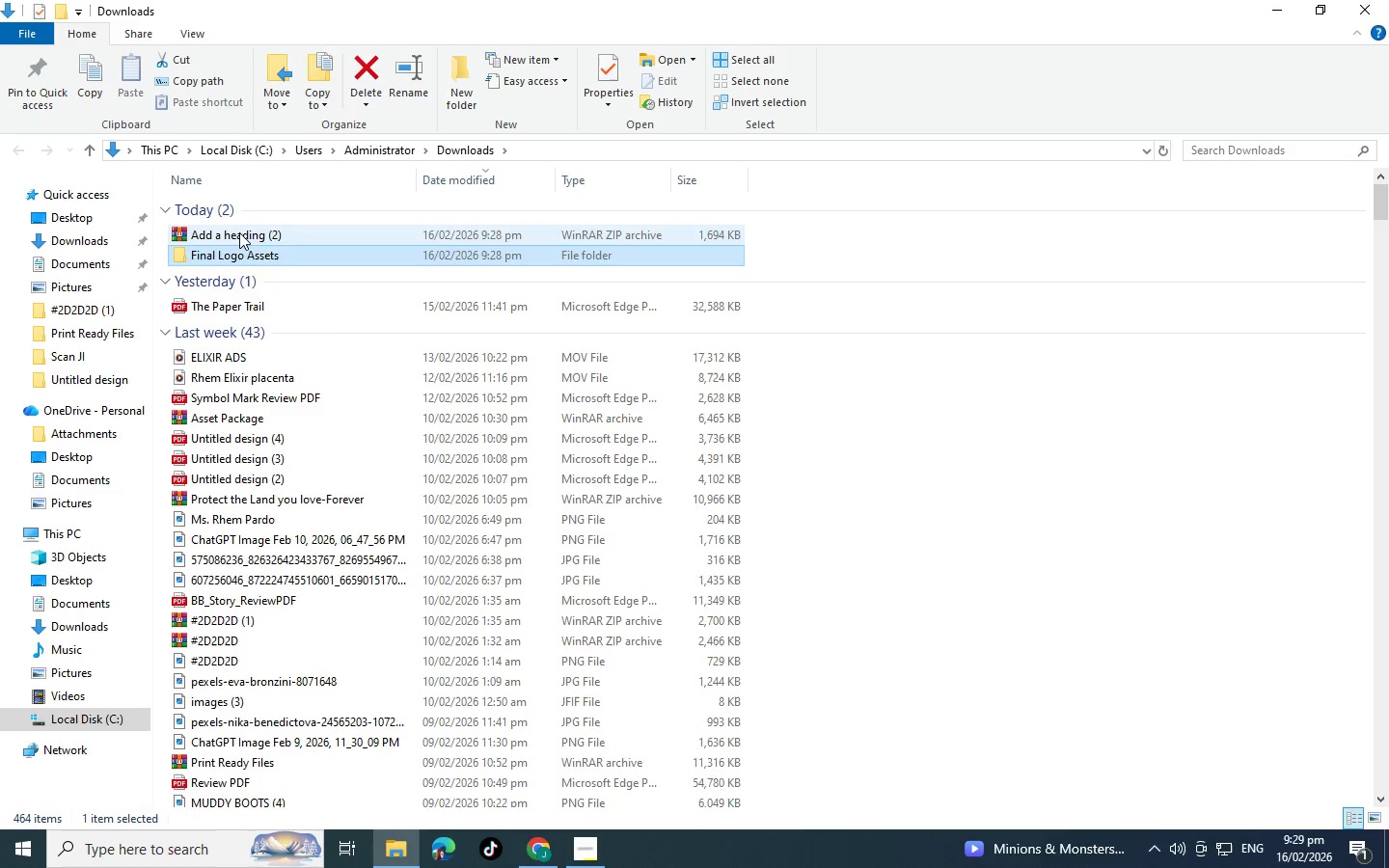 
left_click([239, 232])
 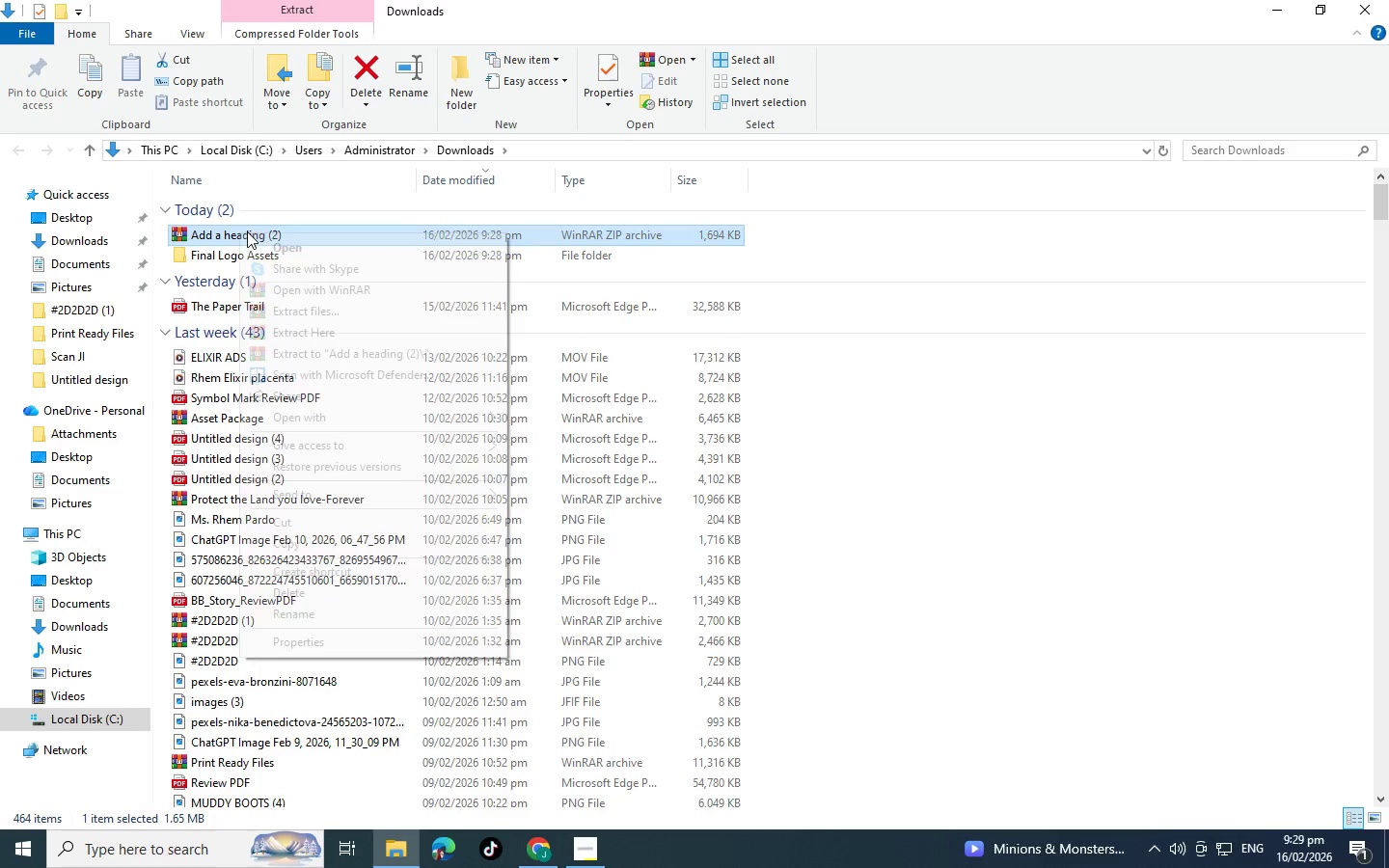 
right_click([239, 232])
 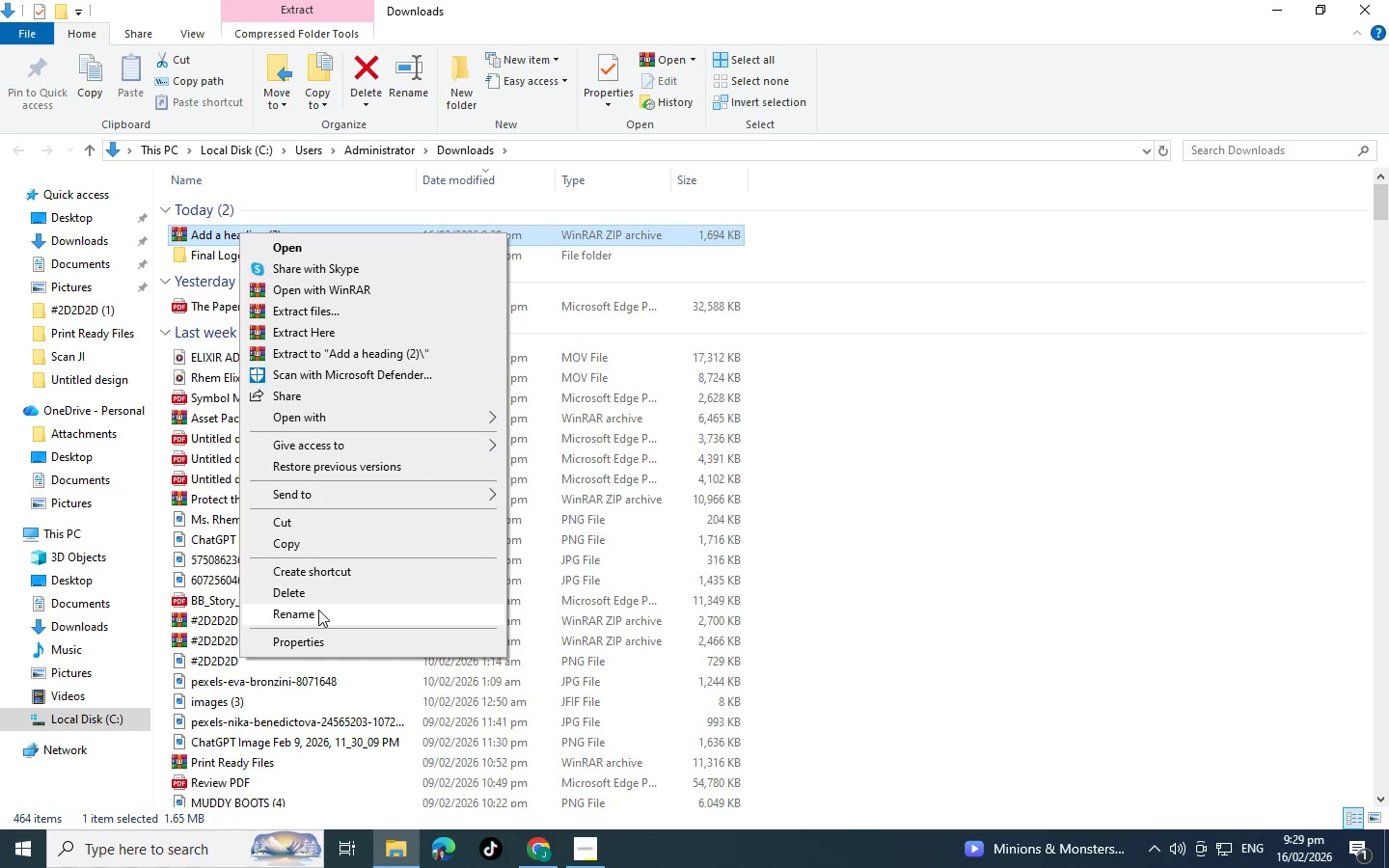 
left_click([318, 610])
 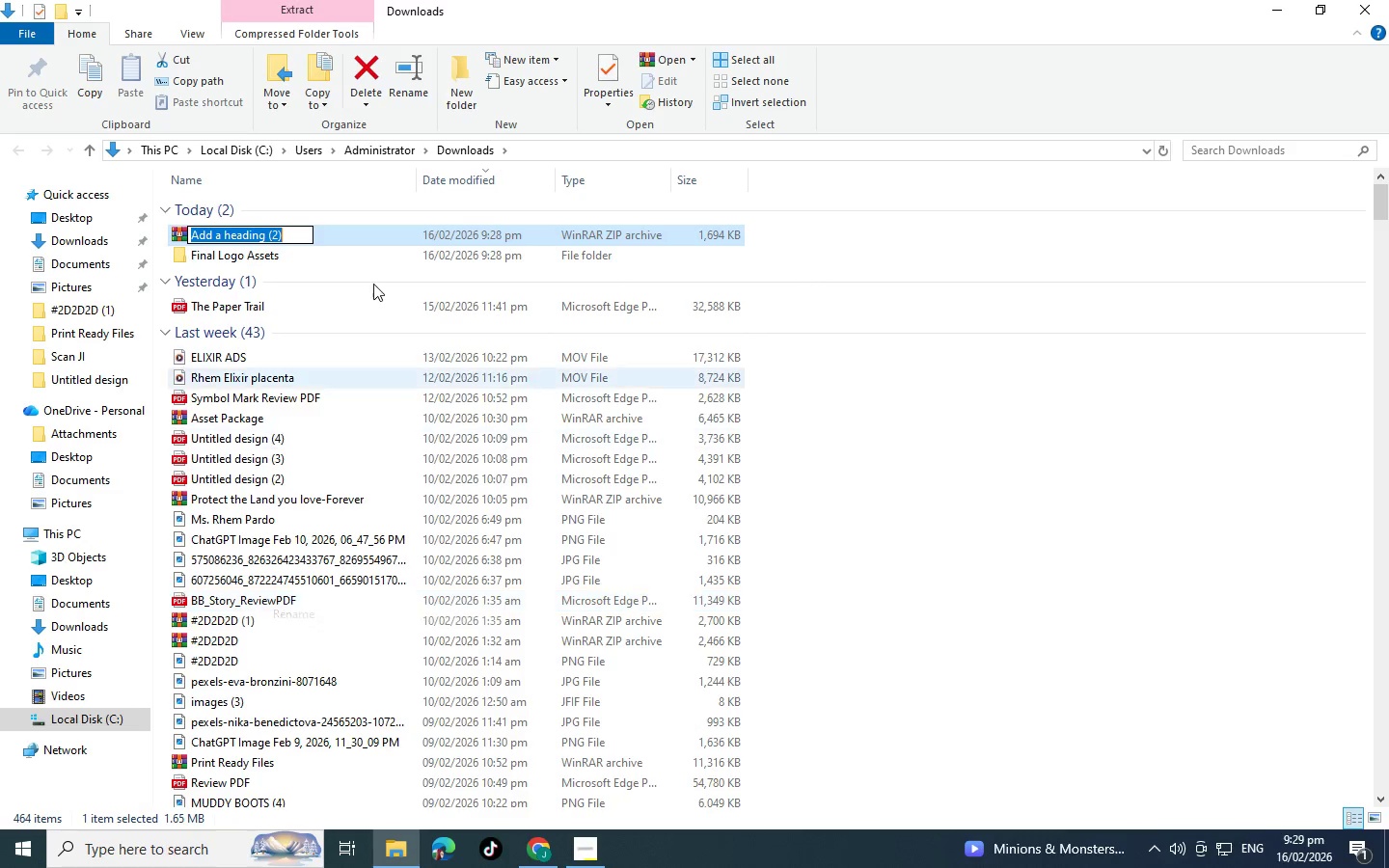 
type(Final Logo Assets)
 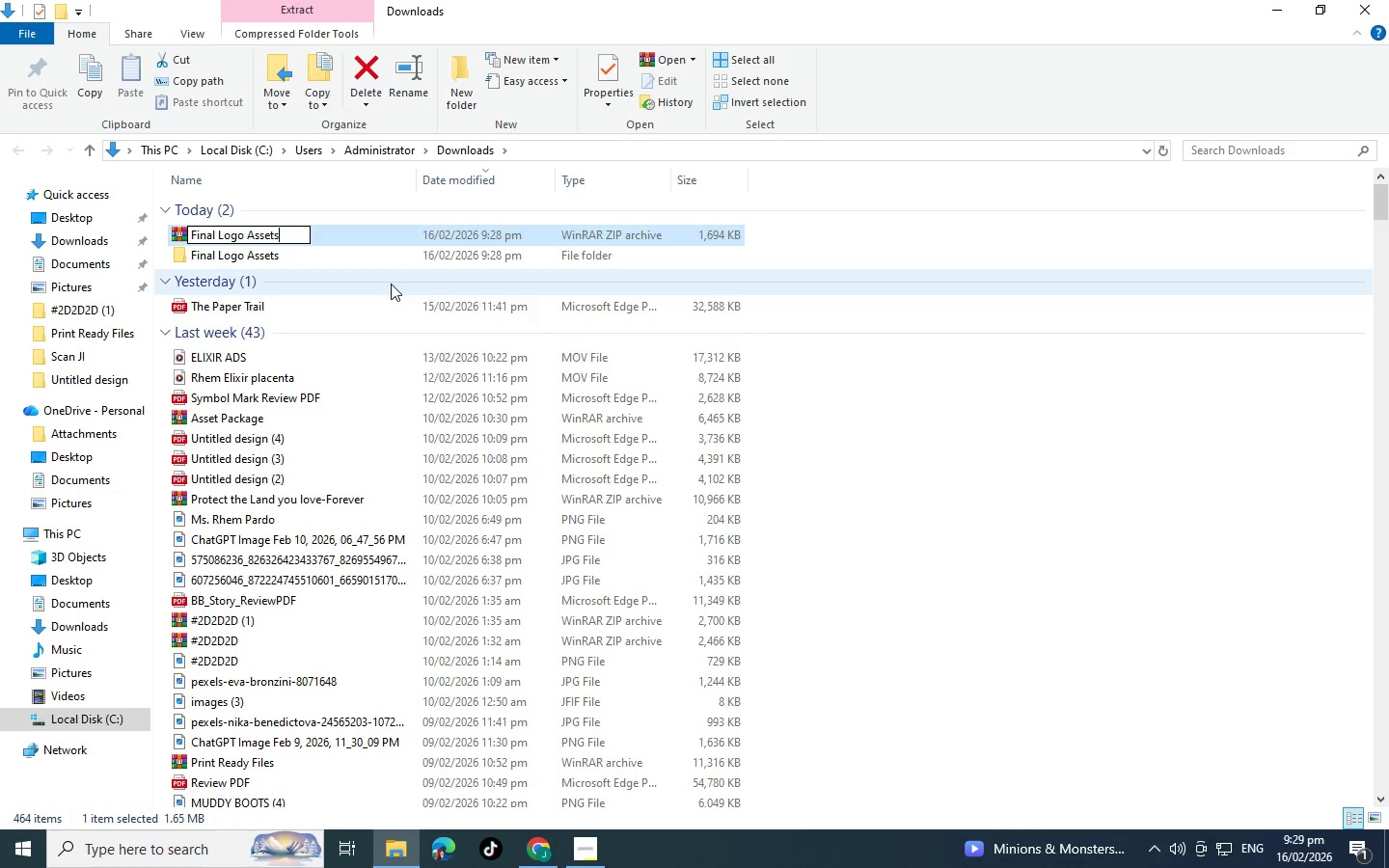 
left_click([391, 284])
 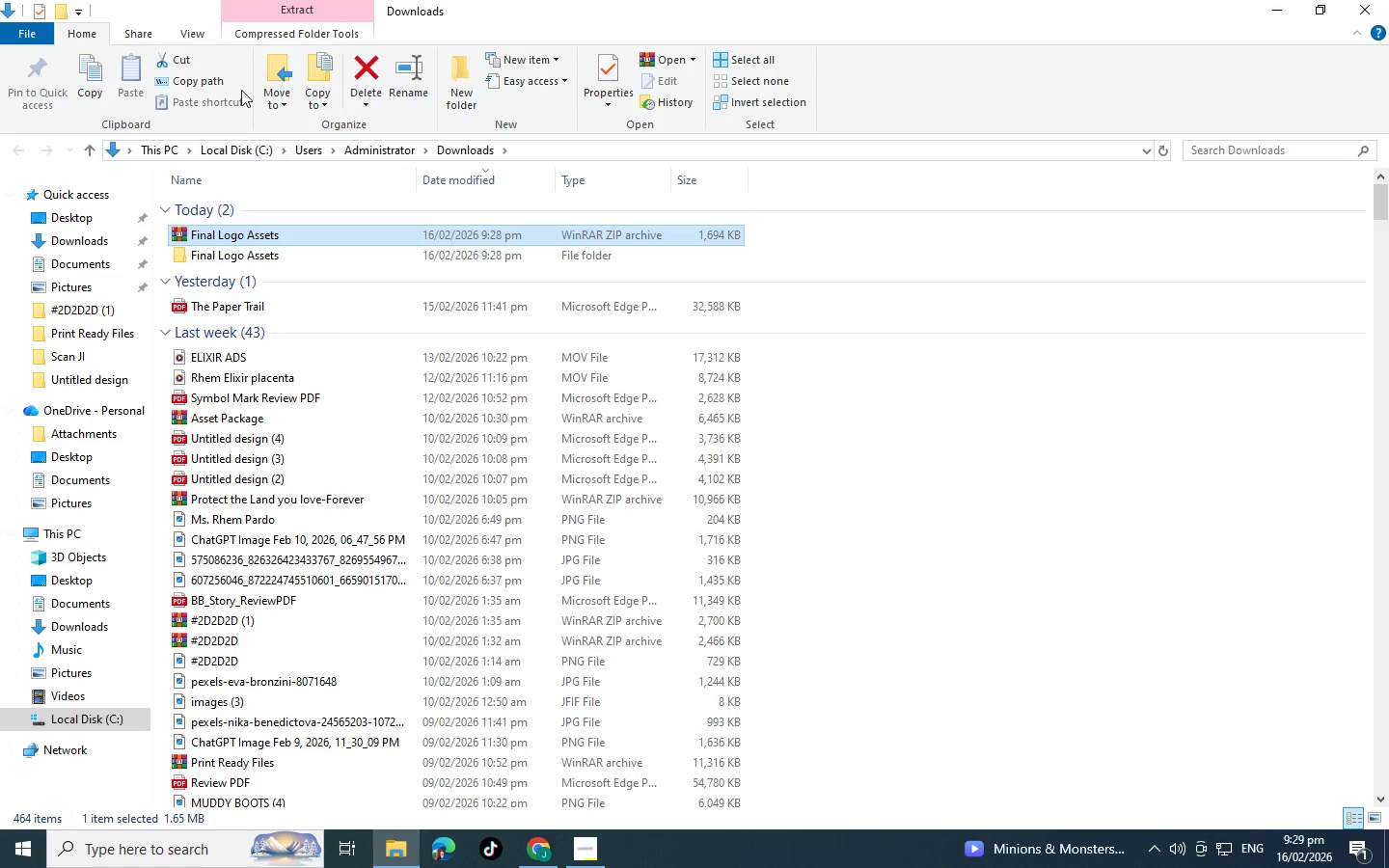 
scroll: coordinate [722, 377], scroll_direction: up, amount: 1.0
 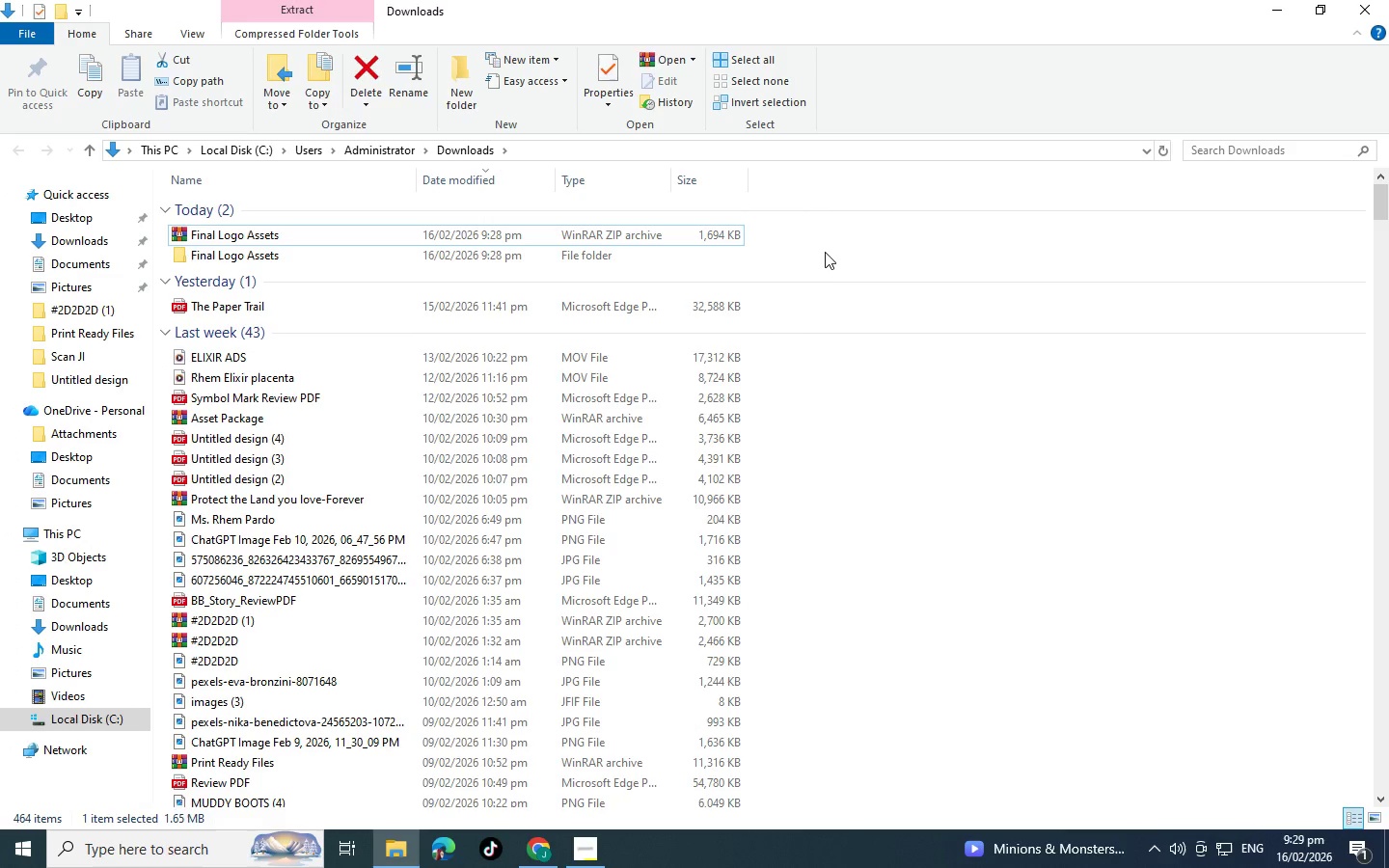 
left_click([825, 252])
 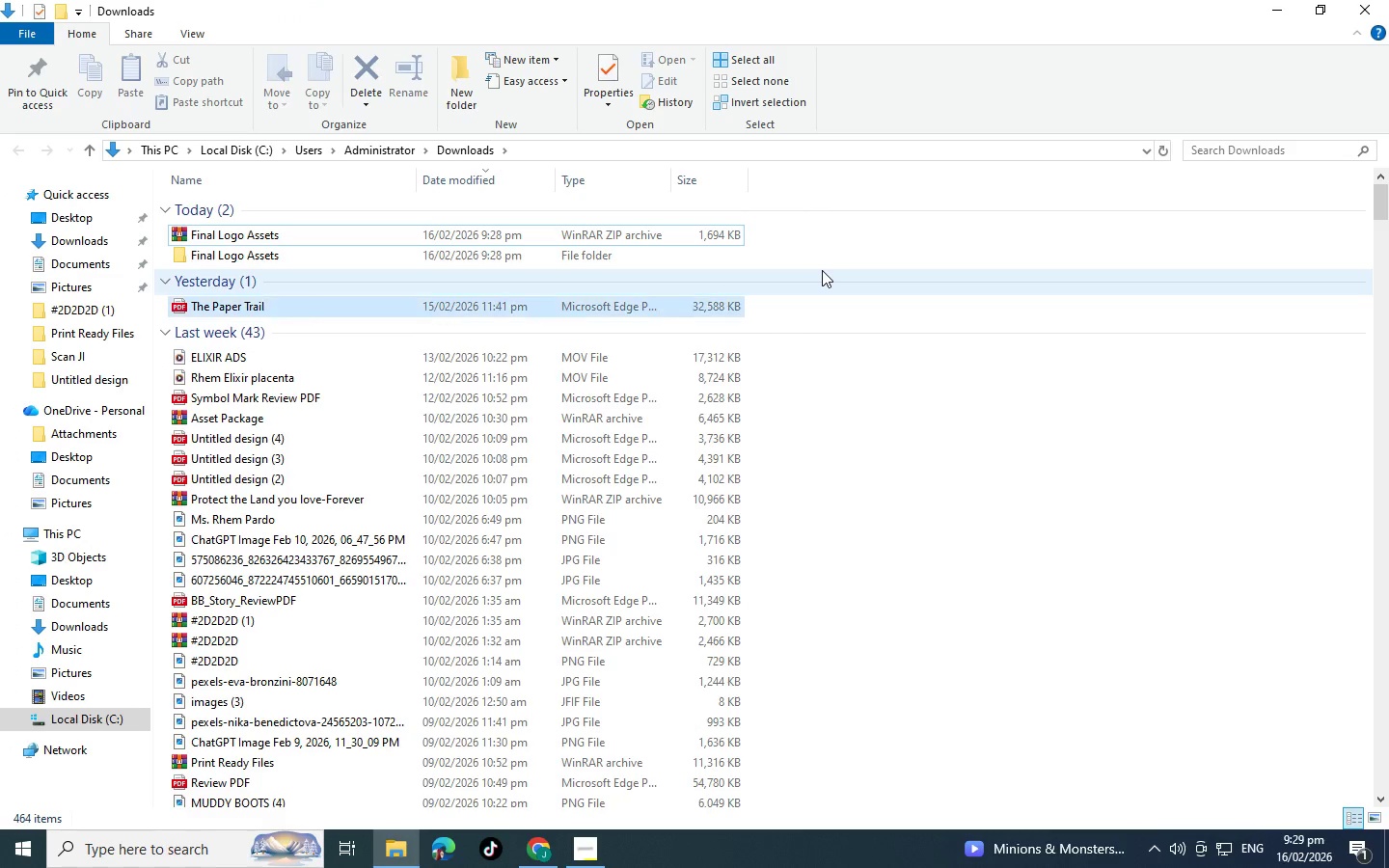 
right_click([822, 270])
 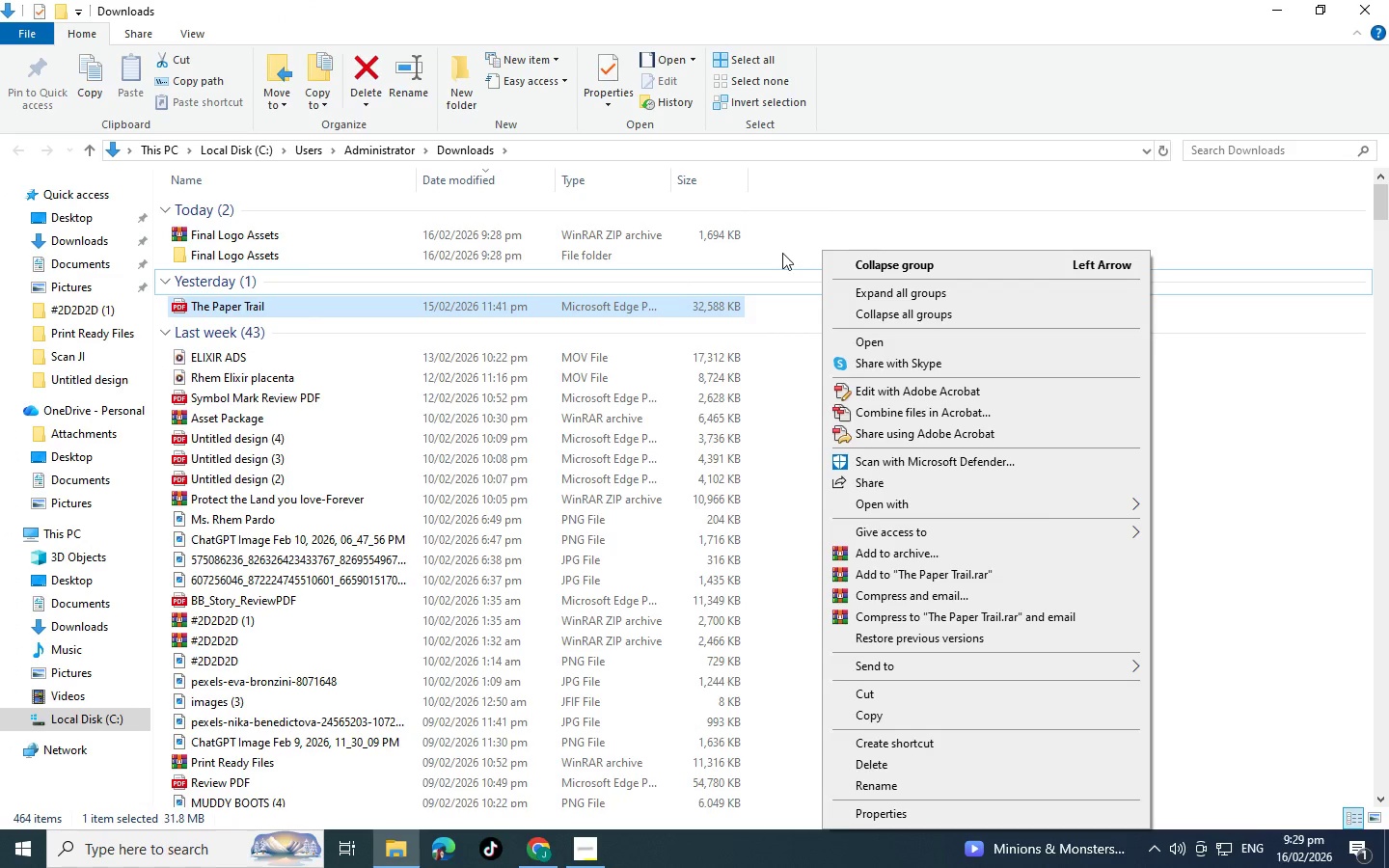 
left_click([780, 253])
 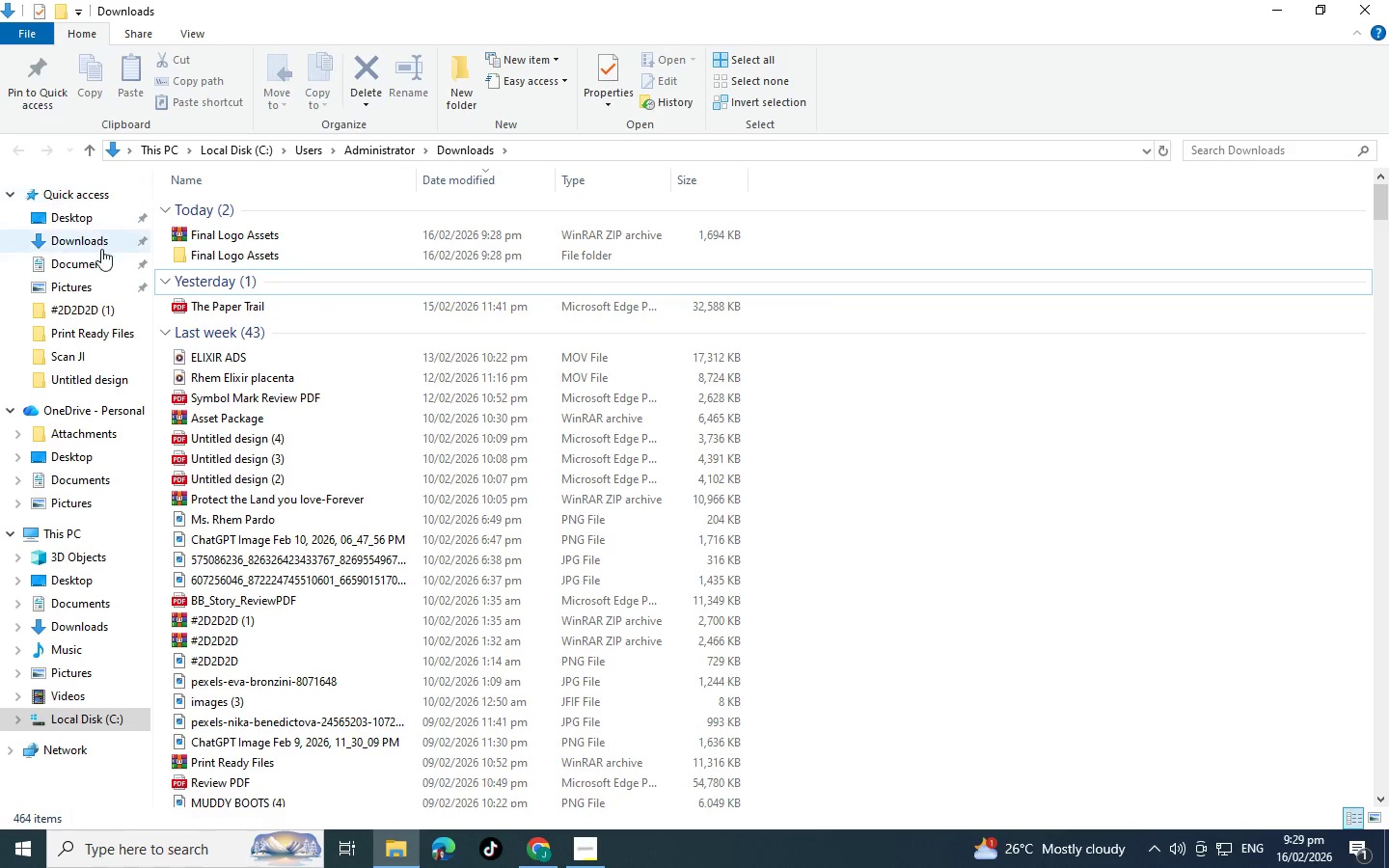 
scroll: coordinate [281, 336], scroll_direction: up, amount: 3.0
 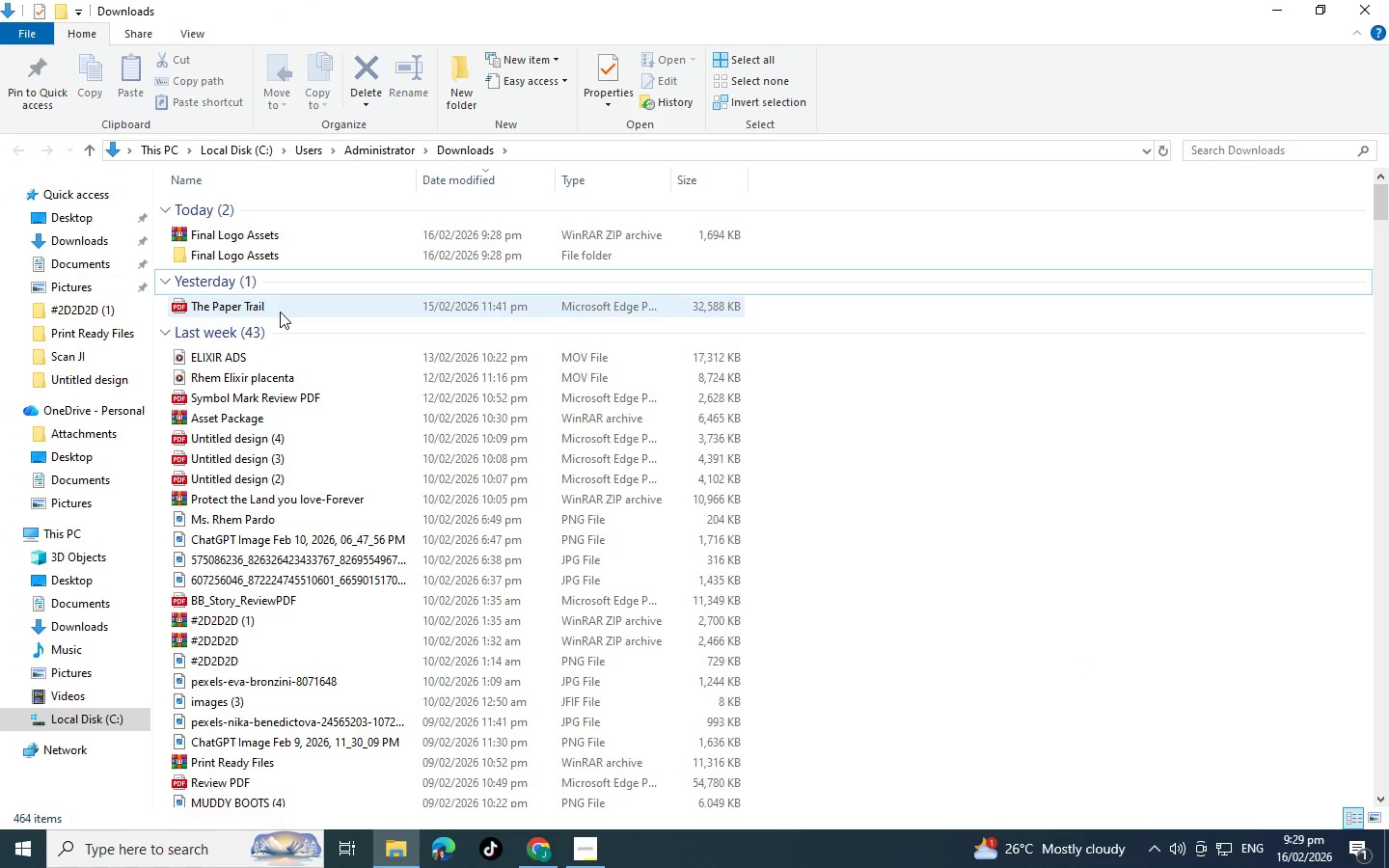 
scroll: coordinate [387, 417], scroll_direction: down, amount: 2.0
 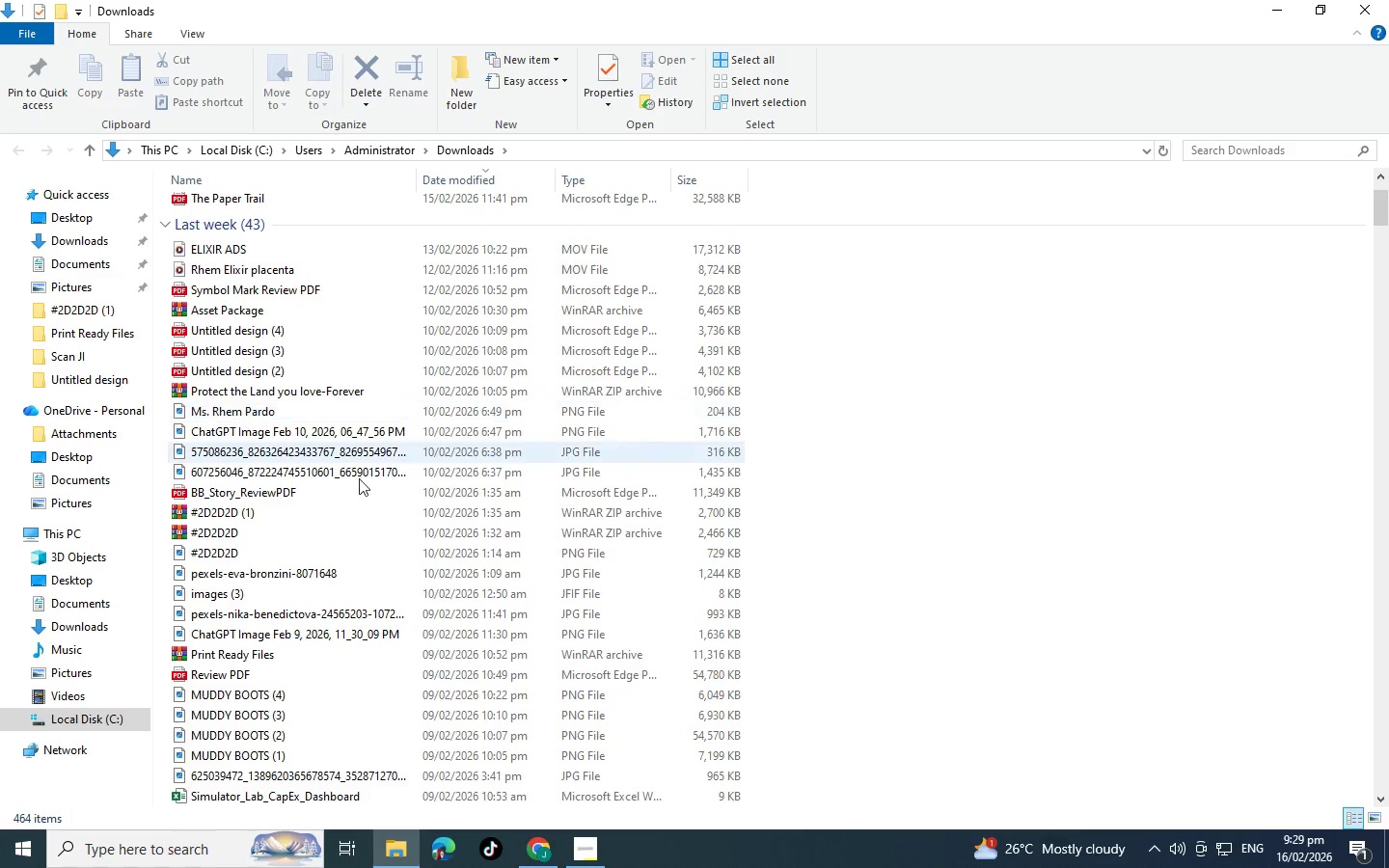 
scroll: coordinate [178, 566], scroll_direction: up, amount: 4.0
 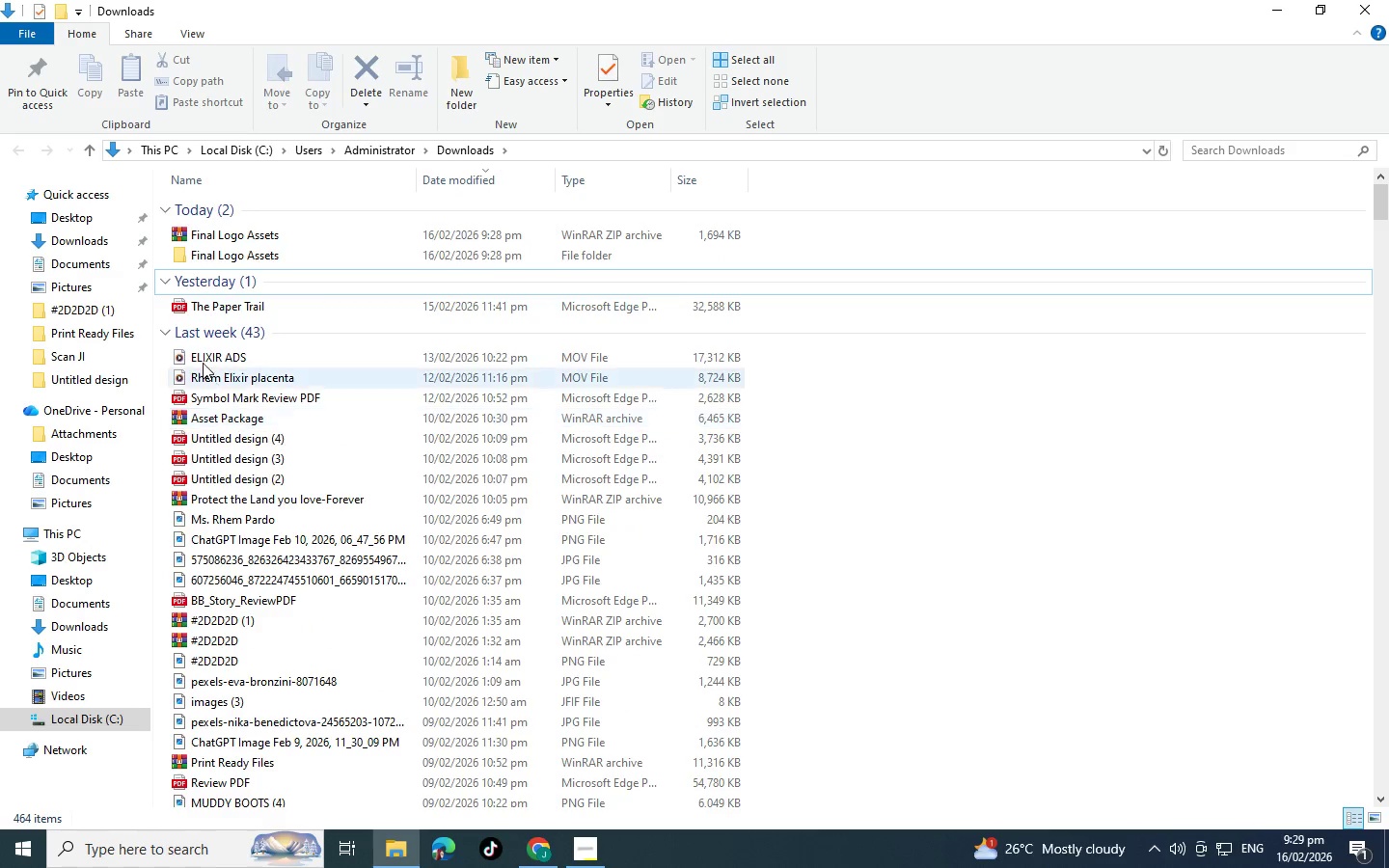 
key(Alt+Tab)